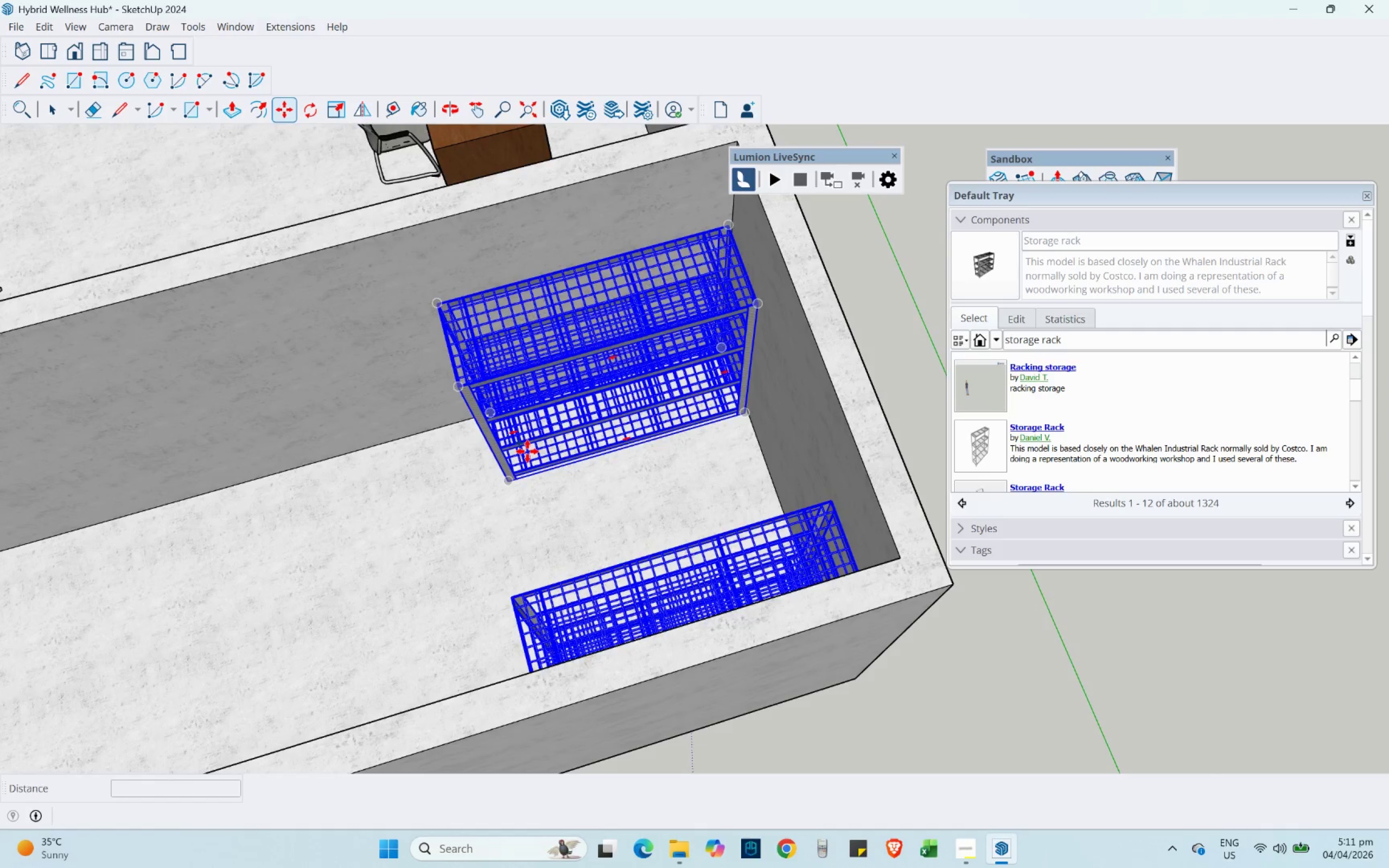 
scroll: coordinate [681, 285], scroll_direction: up, amount: 4.0
 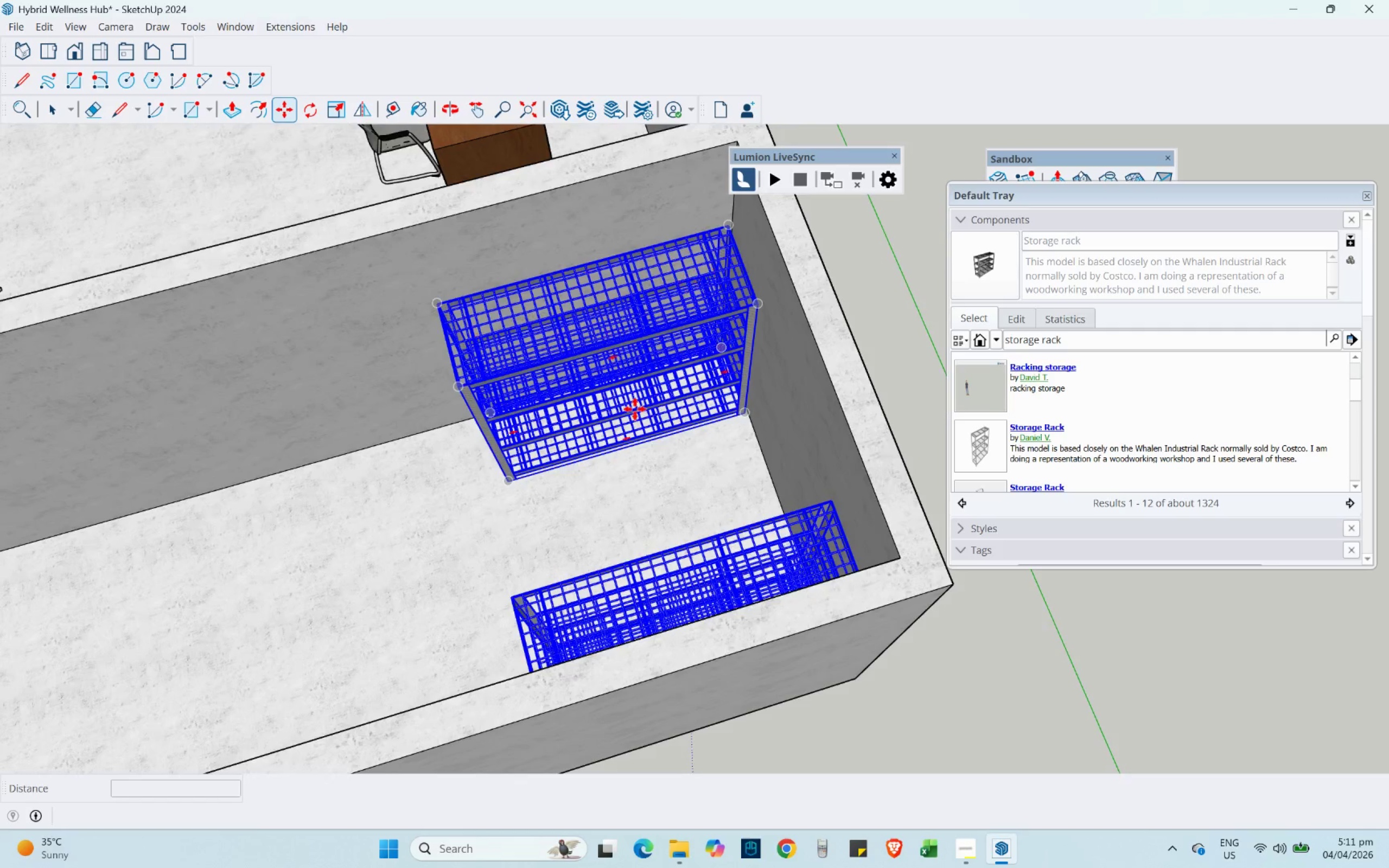 
hold_key(key=ShiftLeft, duration=0.38)
 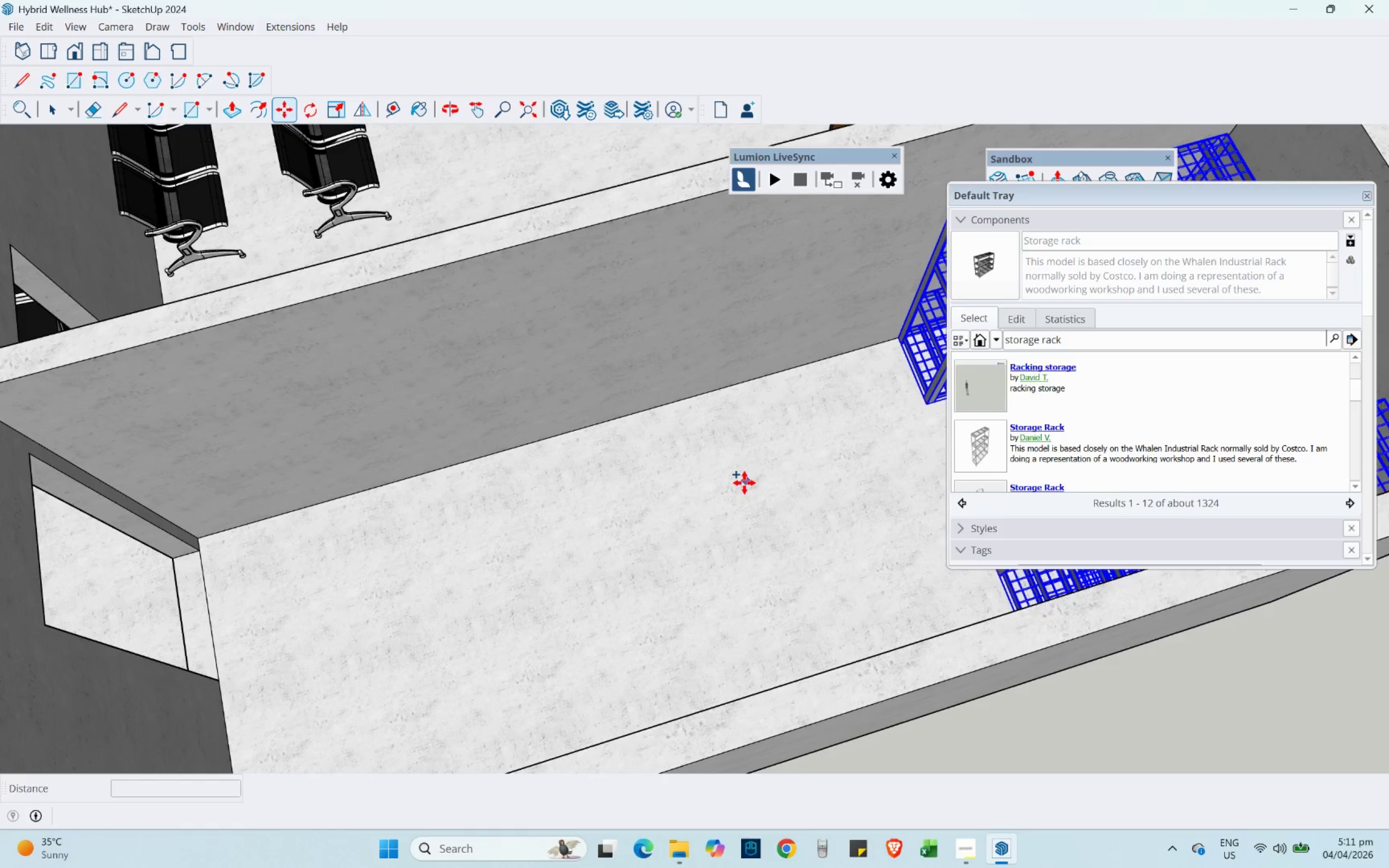 
left_click_drag(start_coordinate=[742, 484], to_coordinate=[727, 483])
 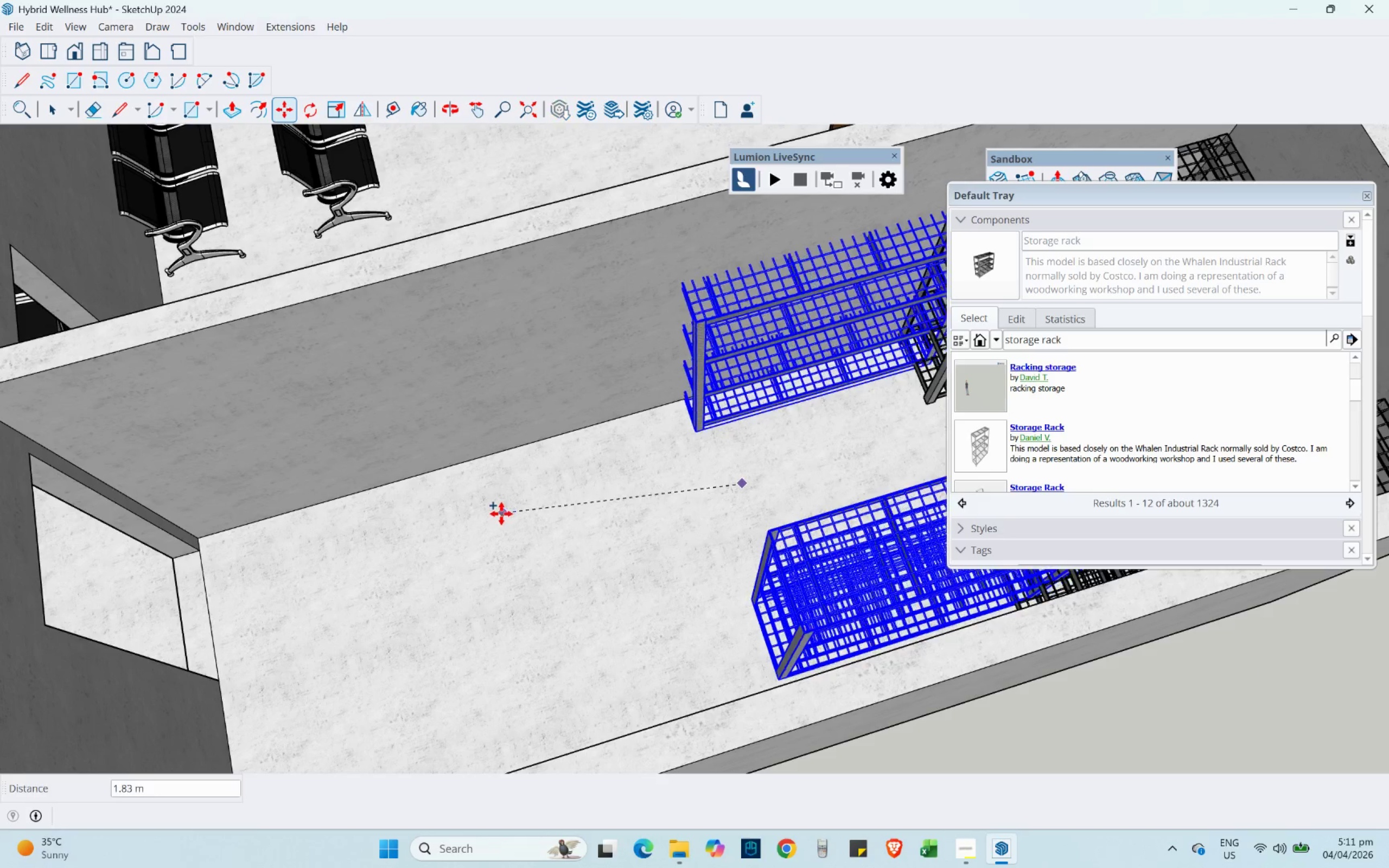 
scroll: coordinate [499, 514], scroll_direction: down, amount: 2.0
 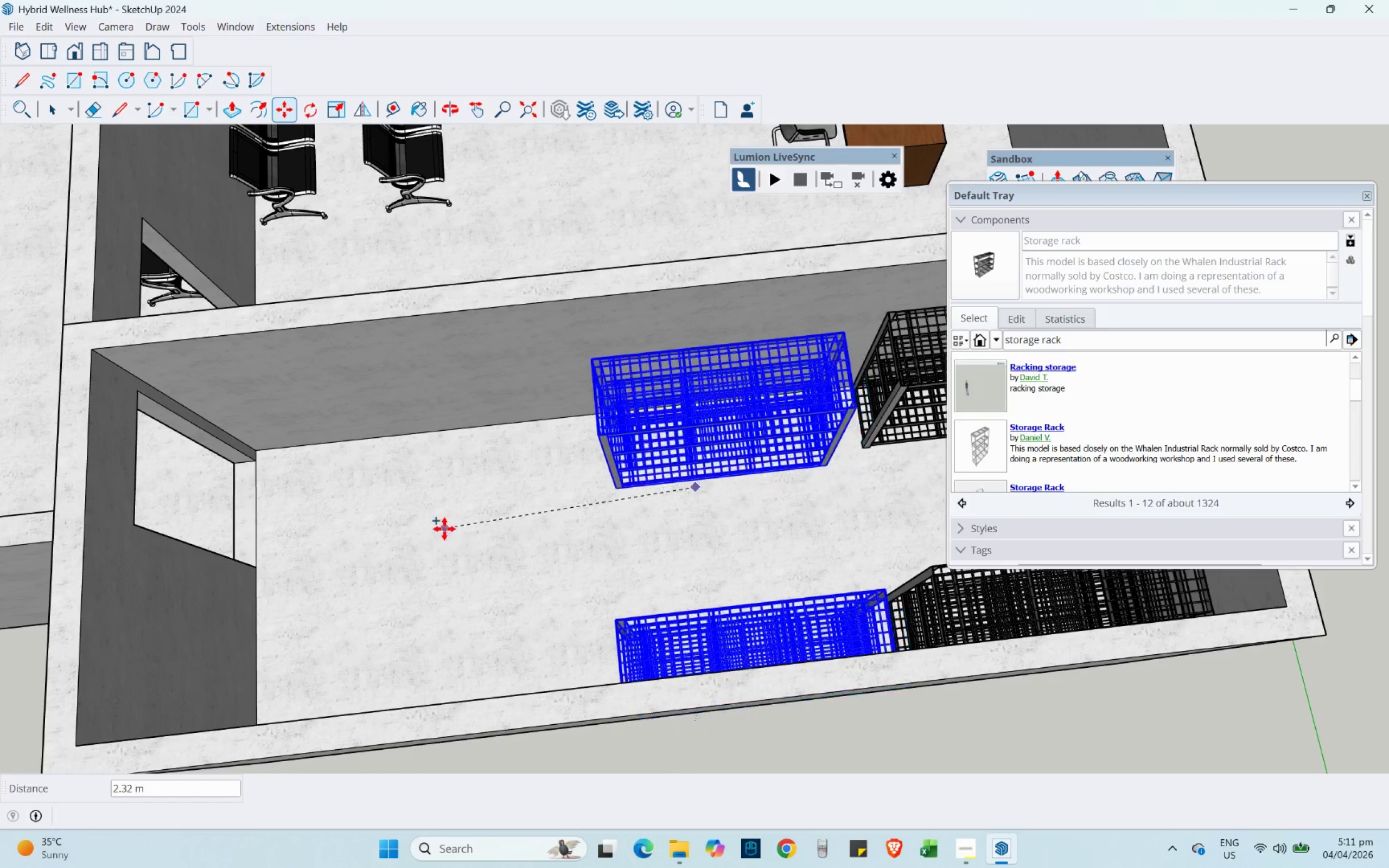 
hold_key(key=ShiftLeft, duration=1.34)
left_click([474, 512])
 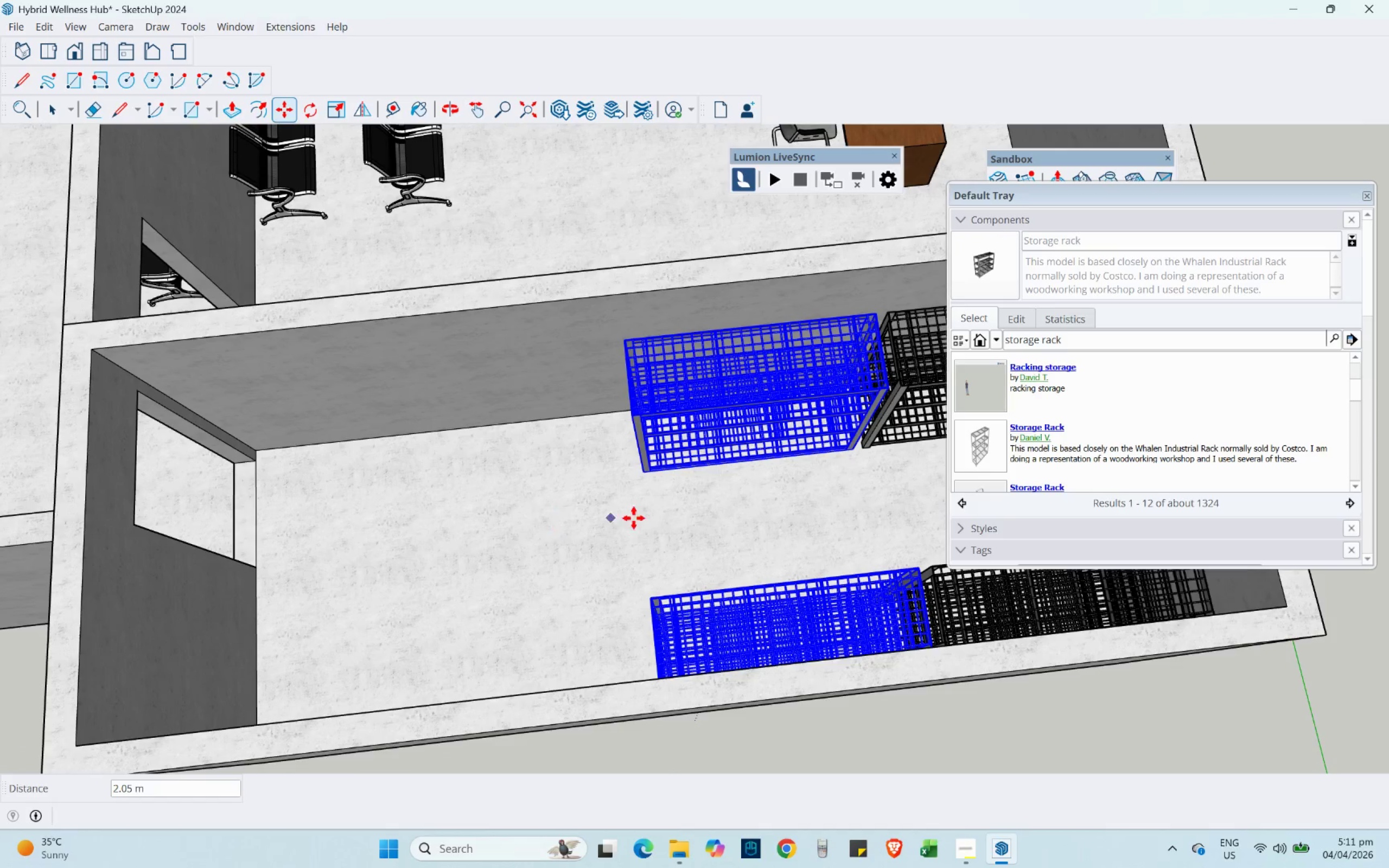 
key(Control+ControlLeft)
 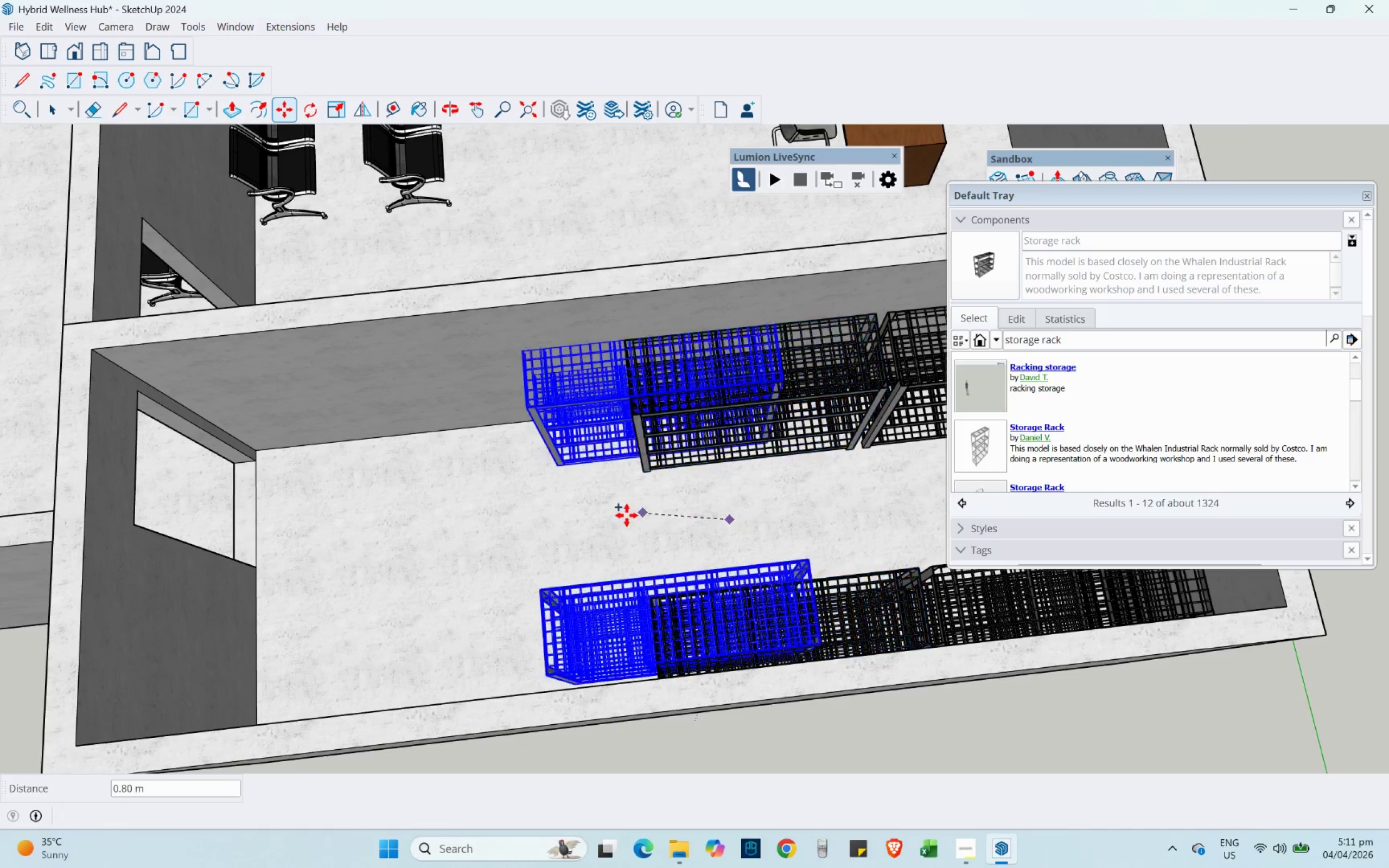 
hold_key(key=ShiftLeft, duration=1.5)
 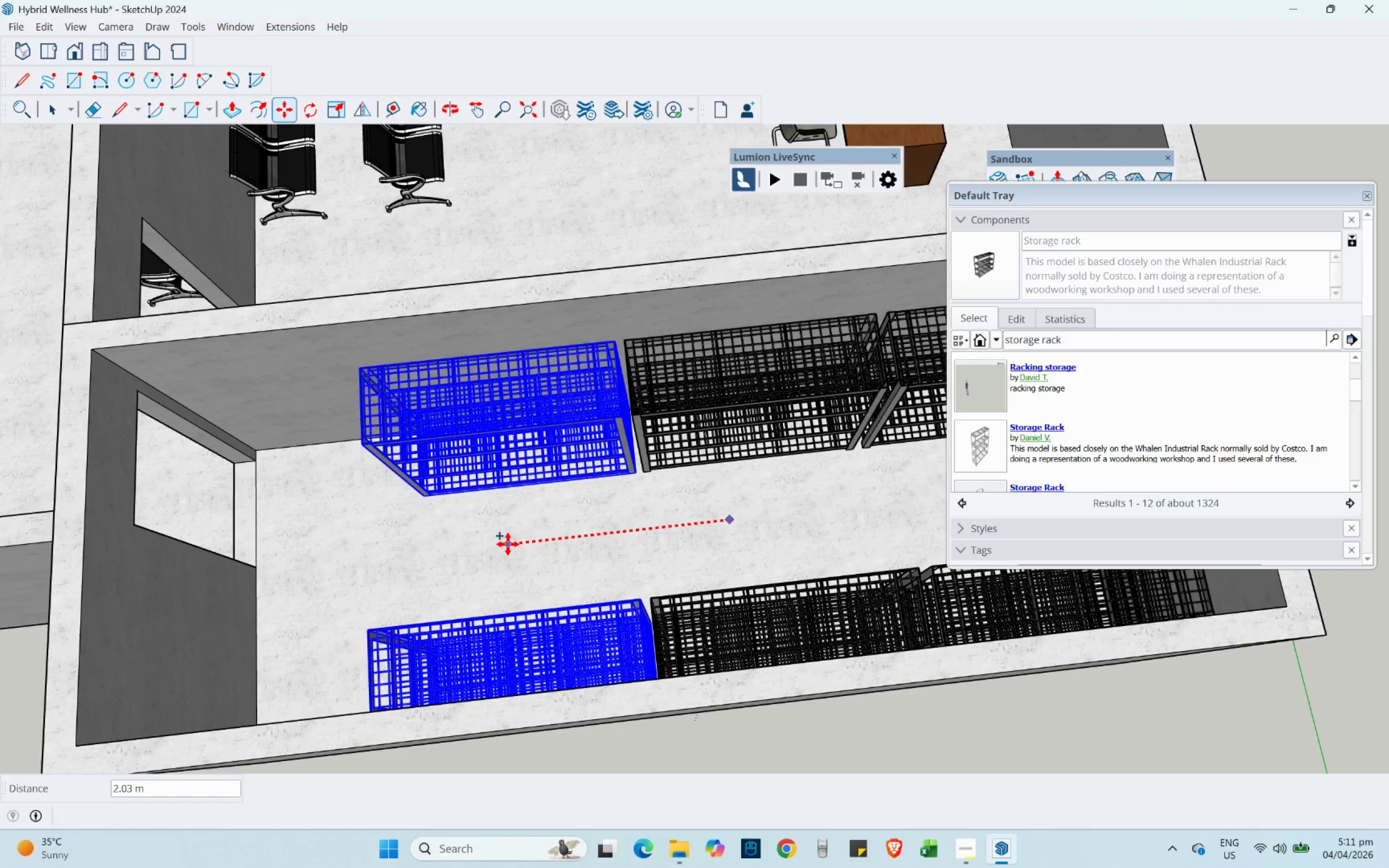 
hold_key(key=ShiftLeft, duration=0.72)
left_click([508, 544])
 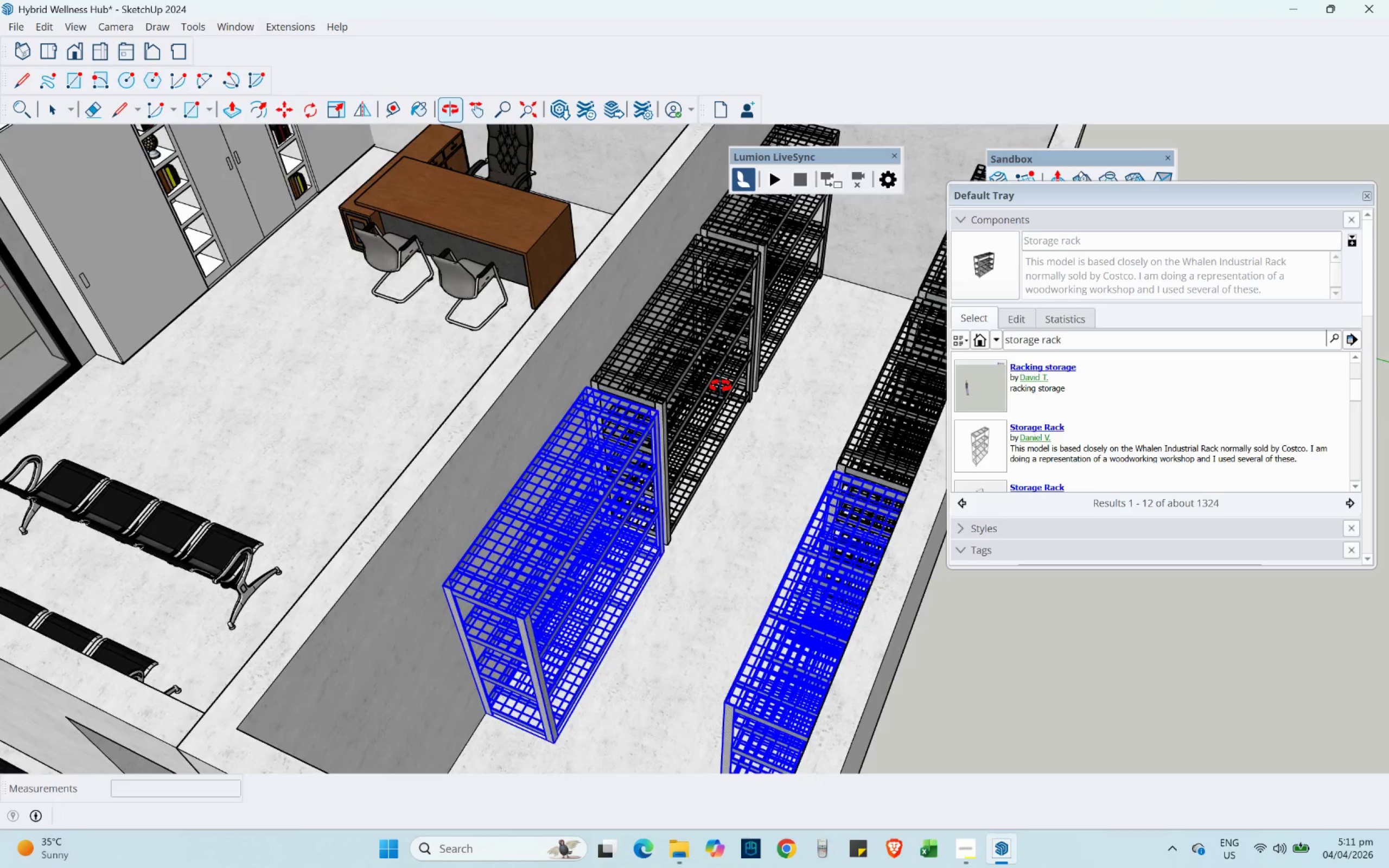 
scroll: coordinate [293, 448], scroll_direction: down, amount: 3.0
 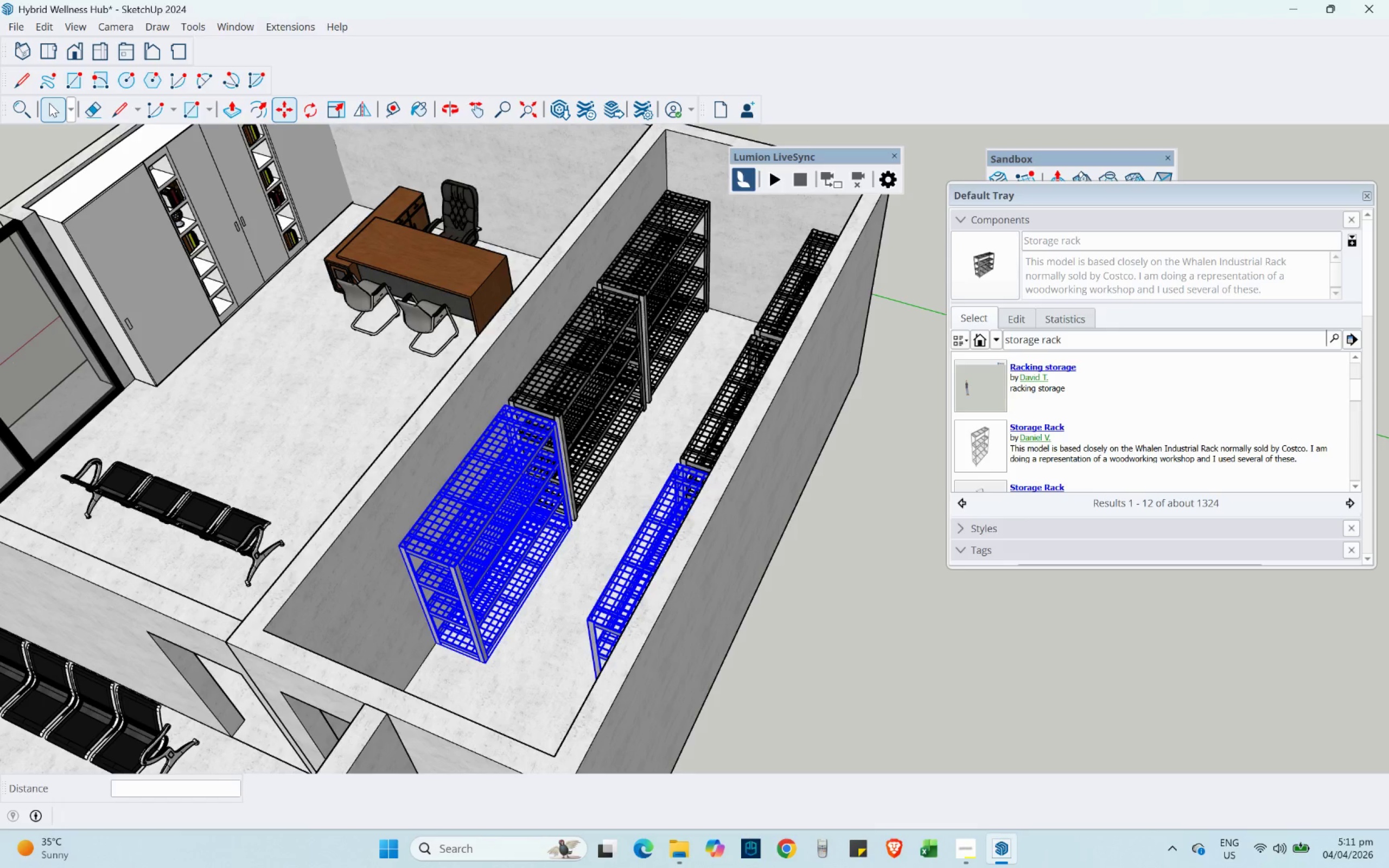 
double_click([805, 684])
 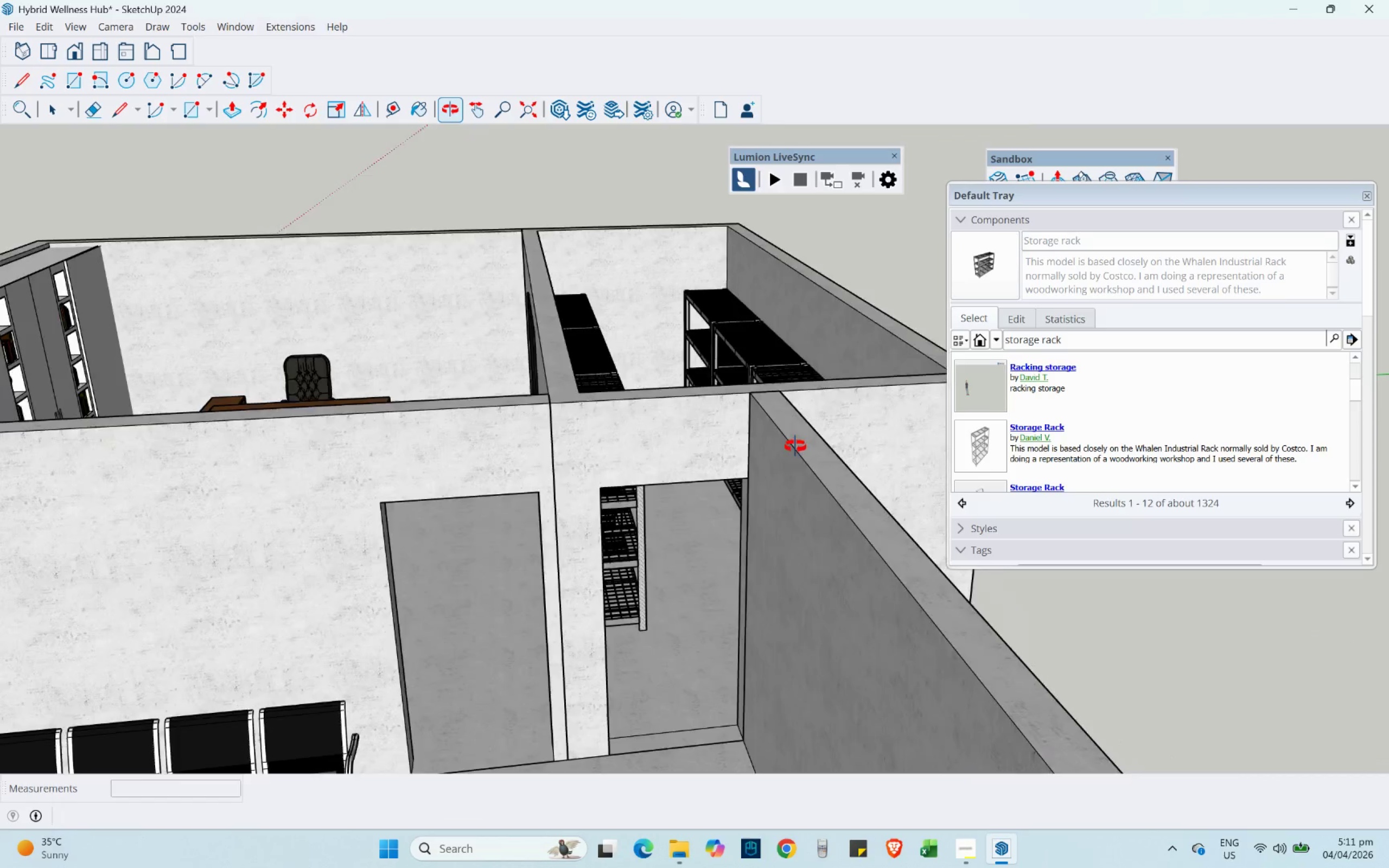 
hold_key(key=ShiftLeft, duration=0.38)
 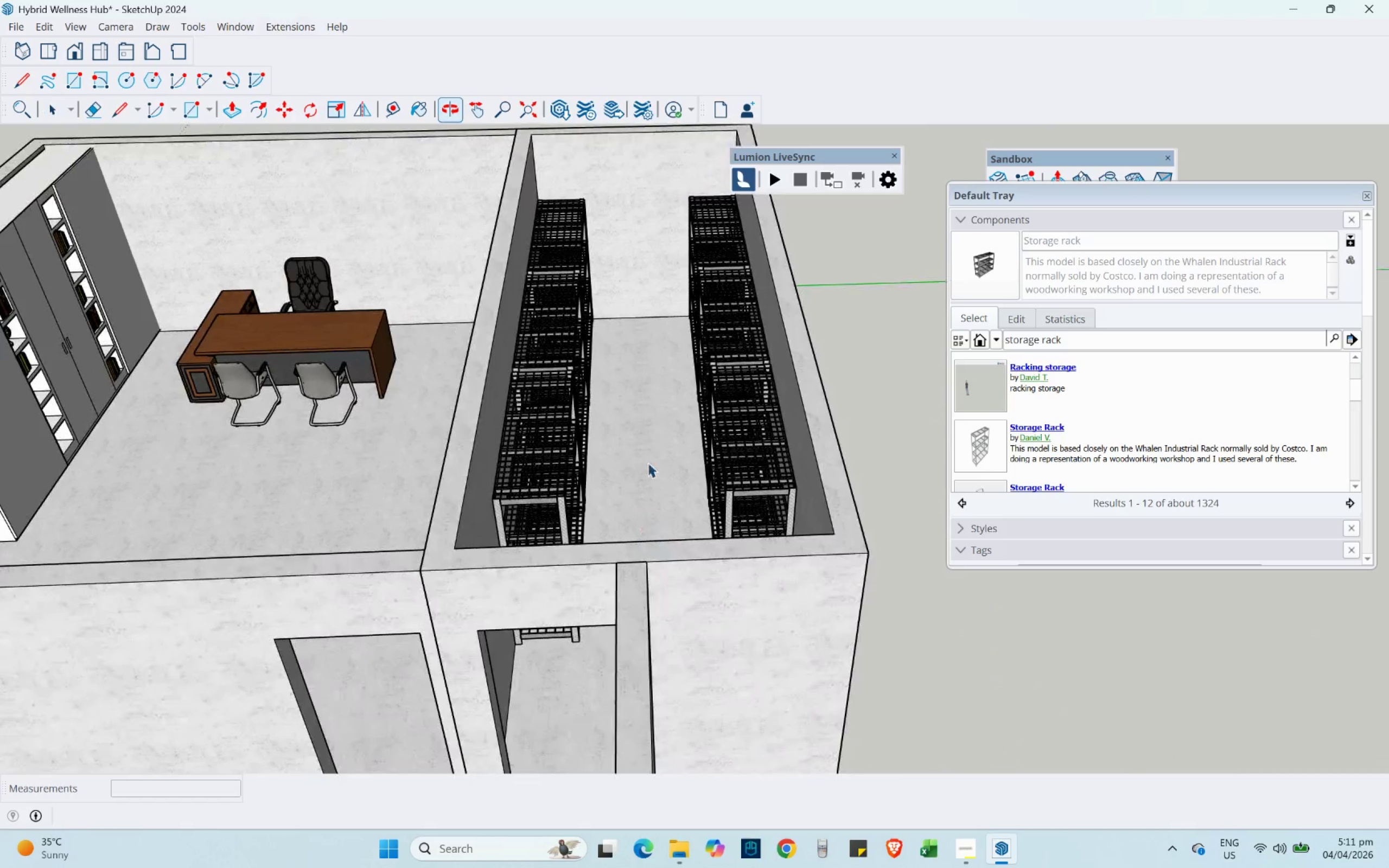 
scroll: coordinate [685, 463], scroll_direction: down, amount: 8.0
 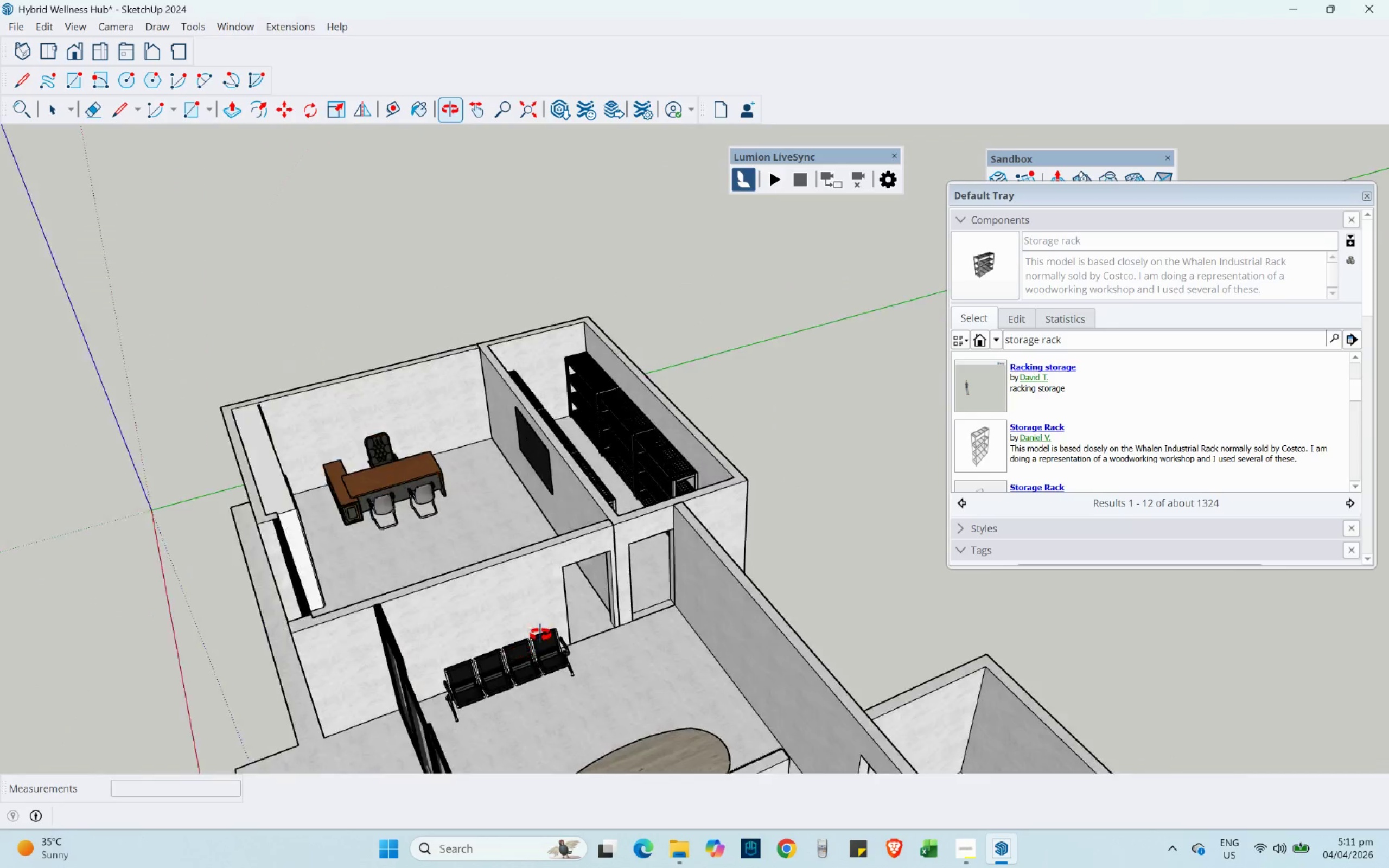 
hold_key(key=ShiftLeft, duration=0.39)
 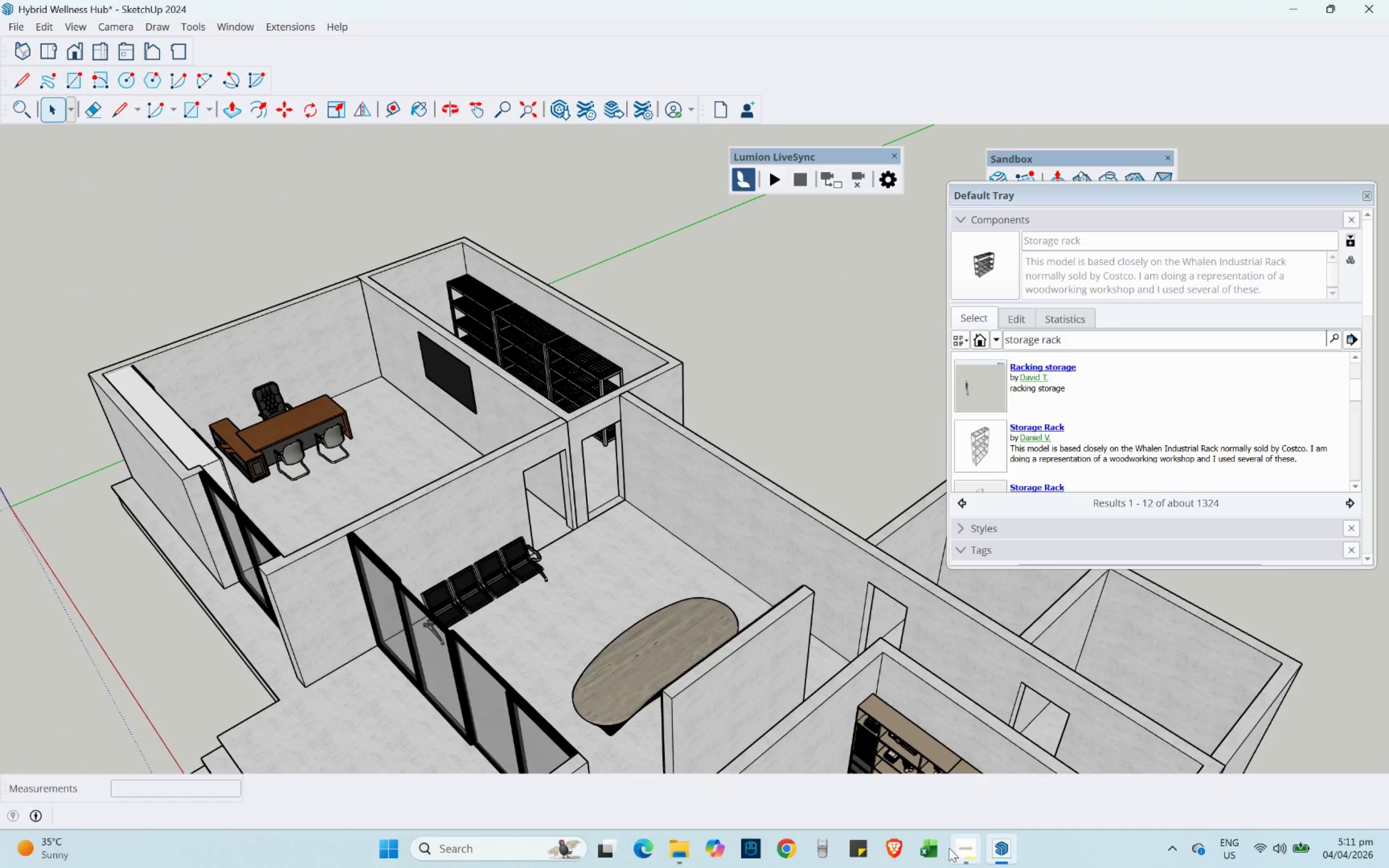 
left_click([950, 848])